 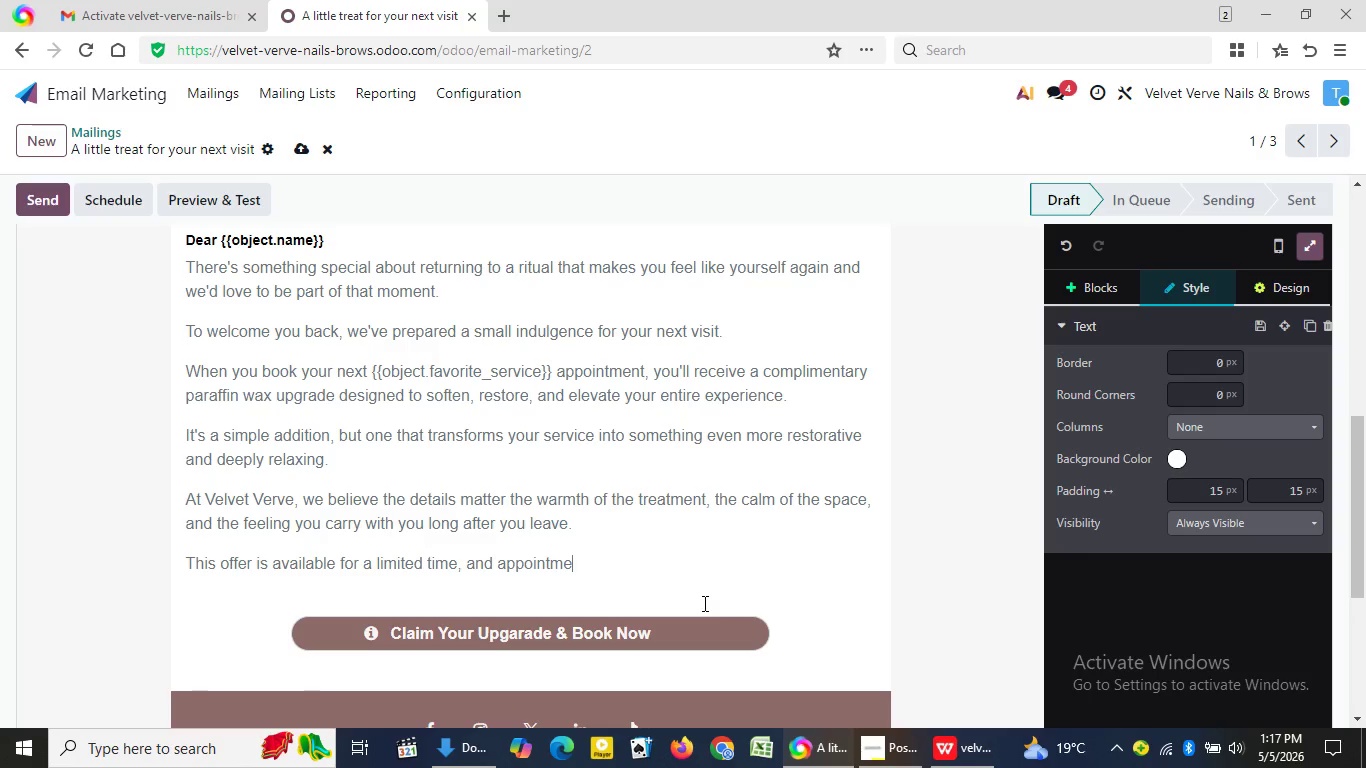 
type(nts are )
 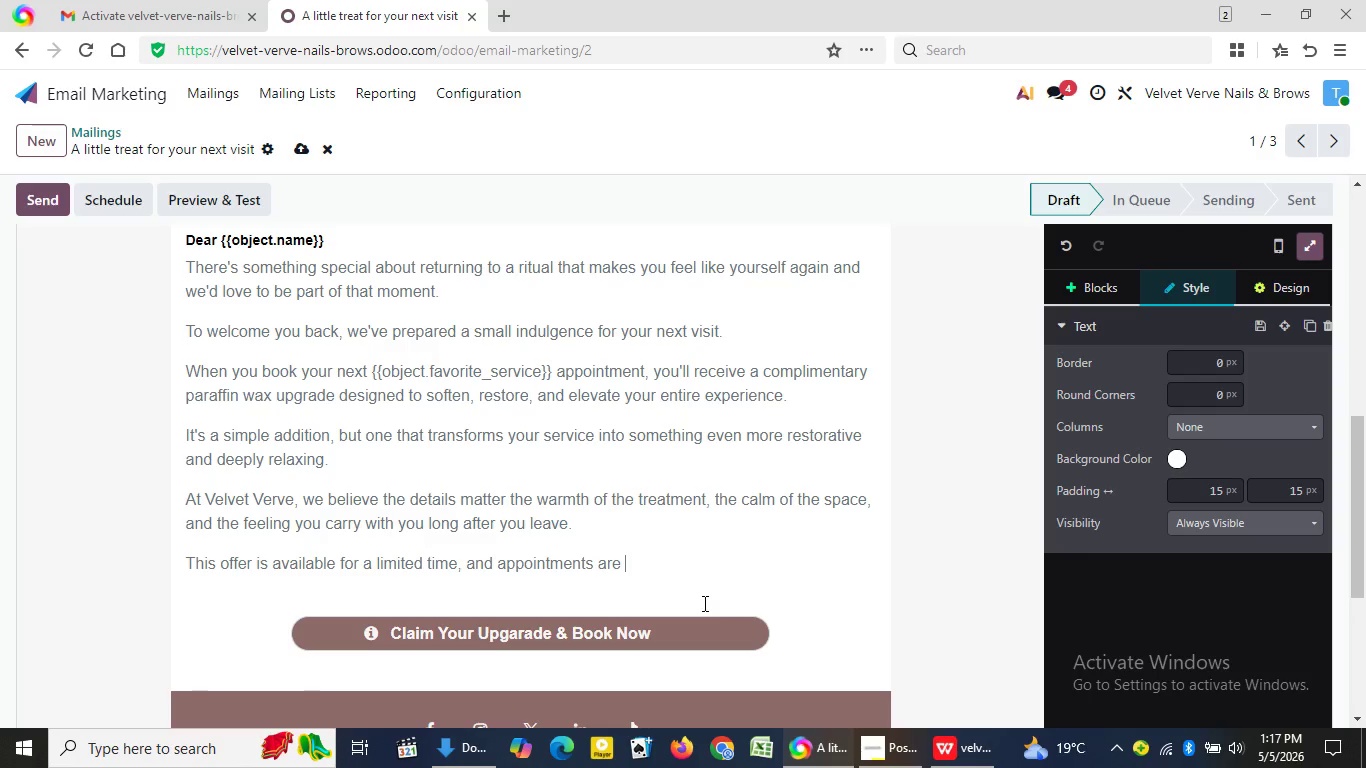 
type(beginning tp)
key(Backspace)
type(o fill as we head into a busy period.)
 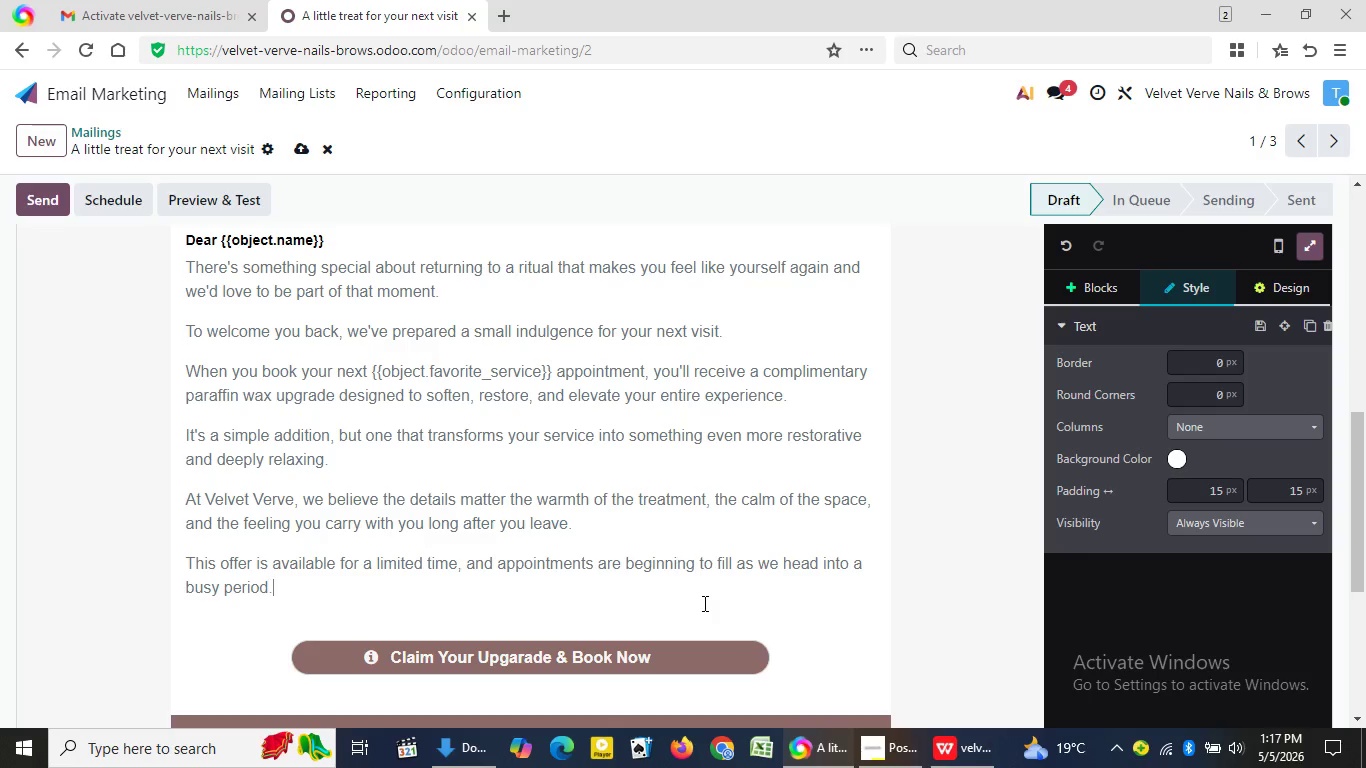 
key(Enter)
 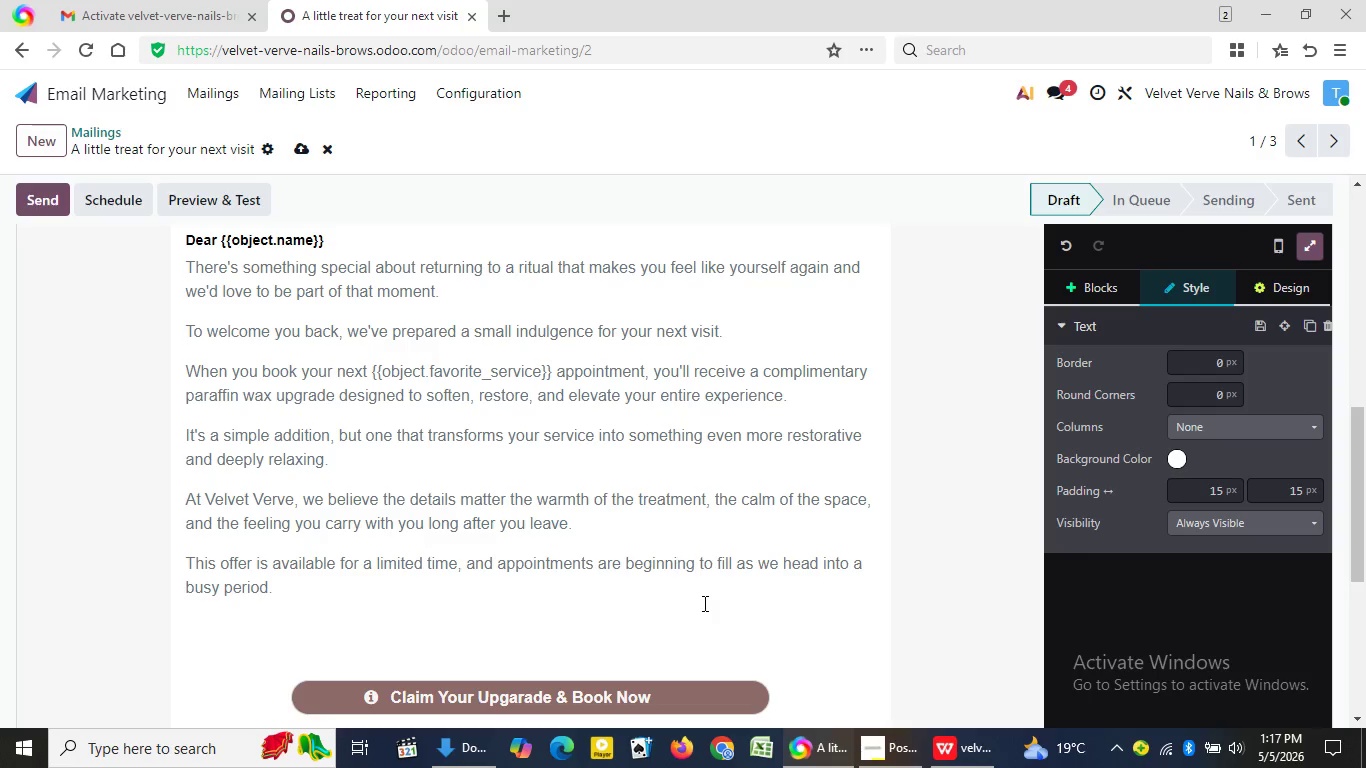 
hold_key(key=CapsLock, duration=0.97)
 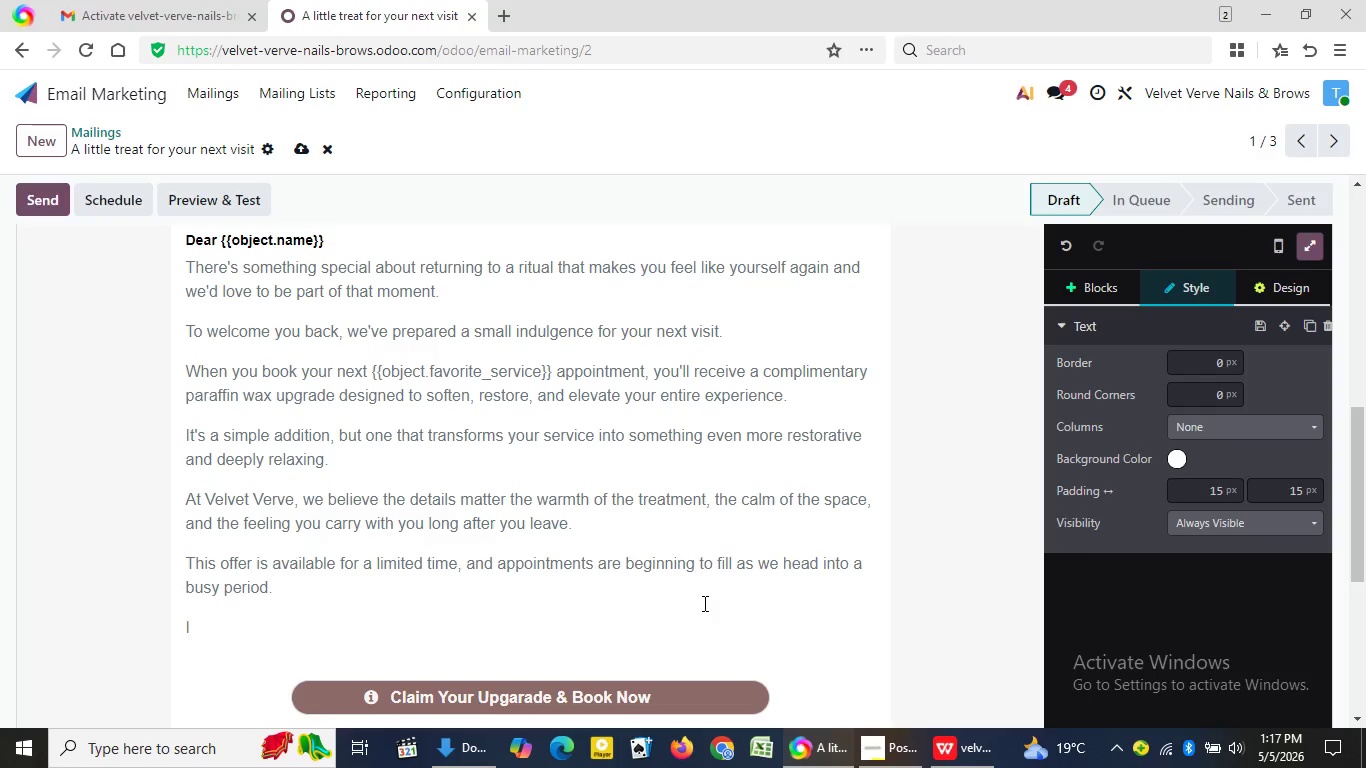 
type(If you've been thinking about coming back, this is the pr)
 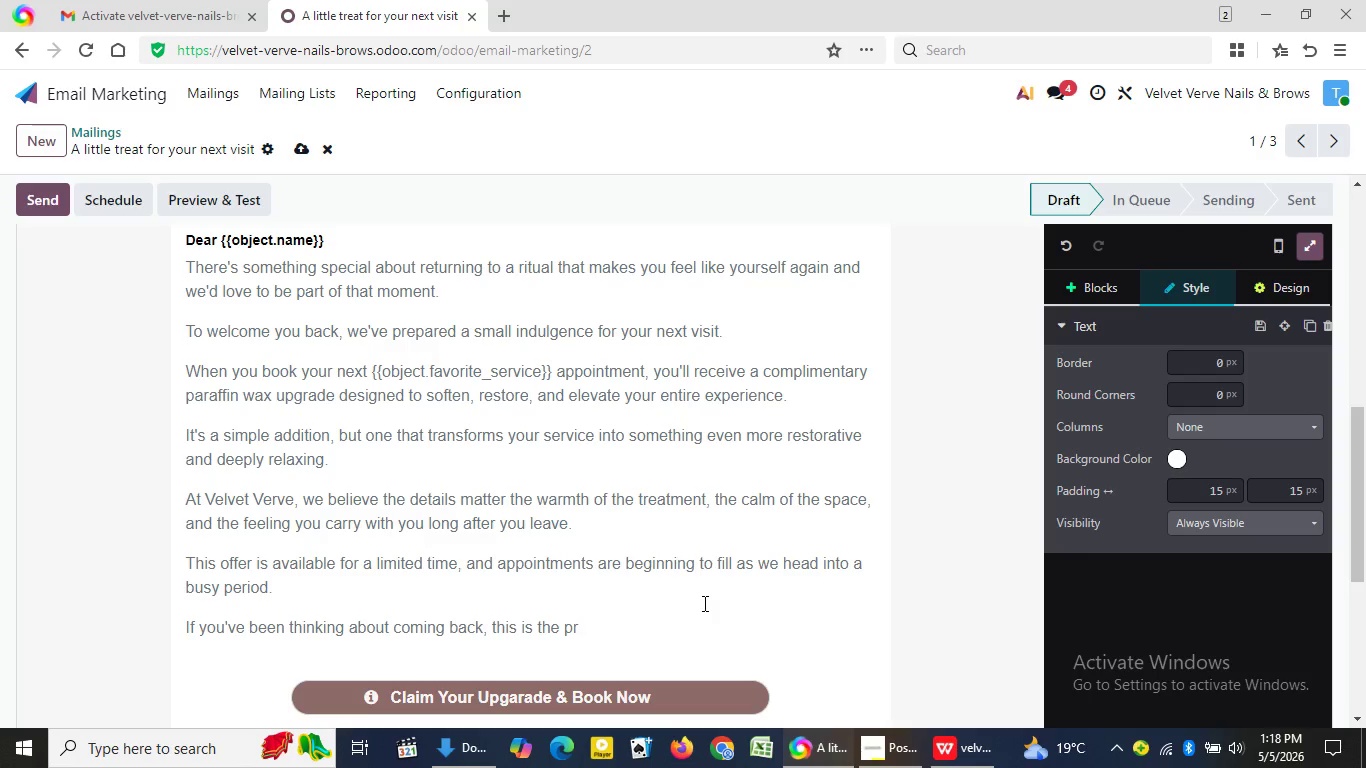 
wait(5.25)
 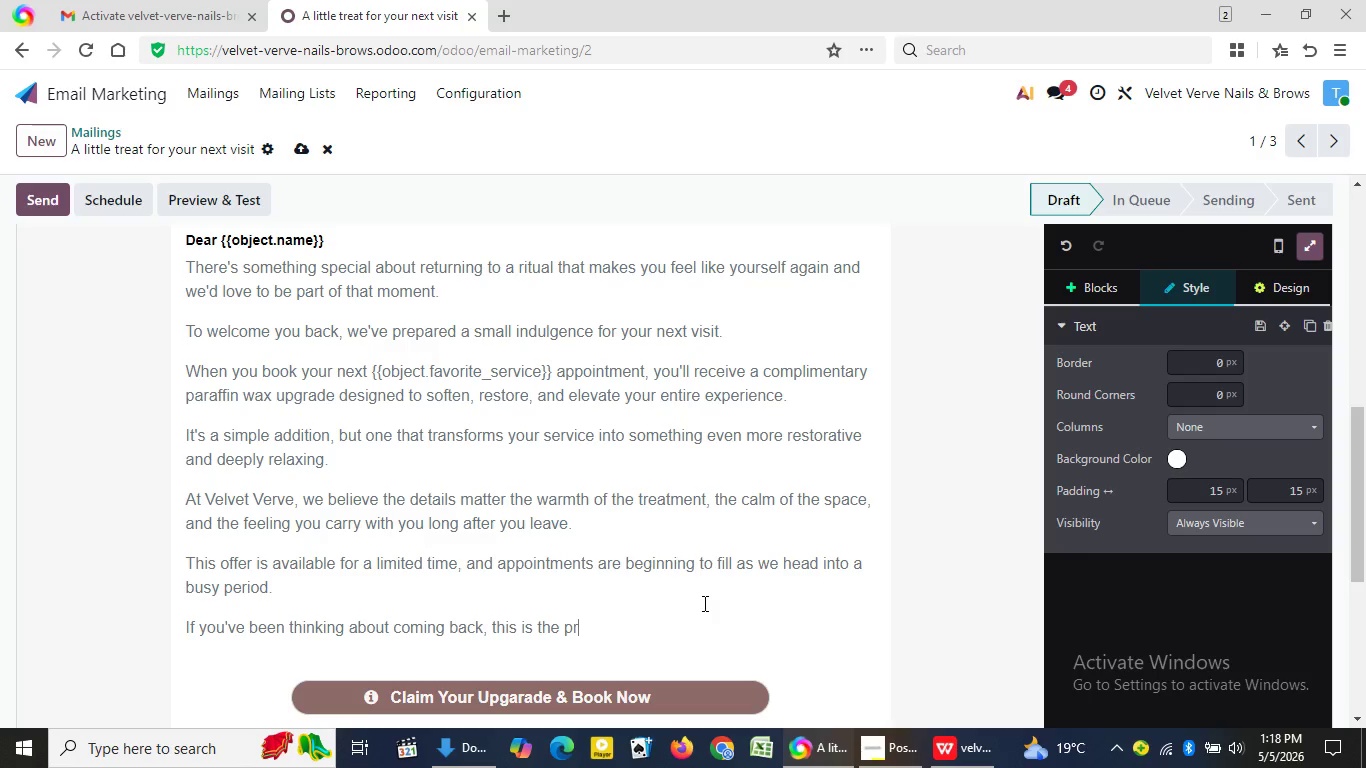 
key(Backspace)
type(erfect)
 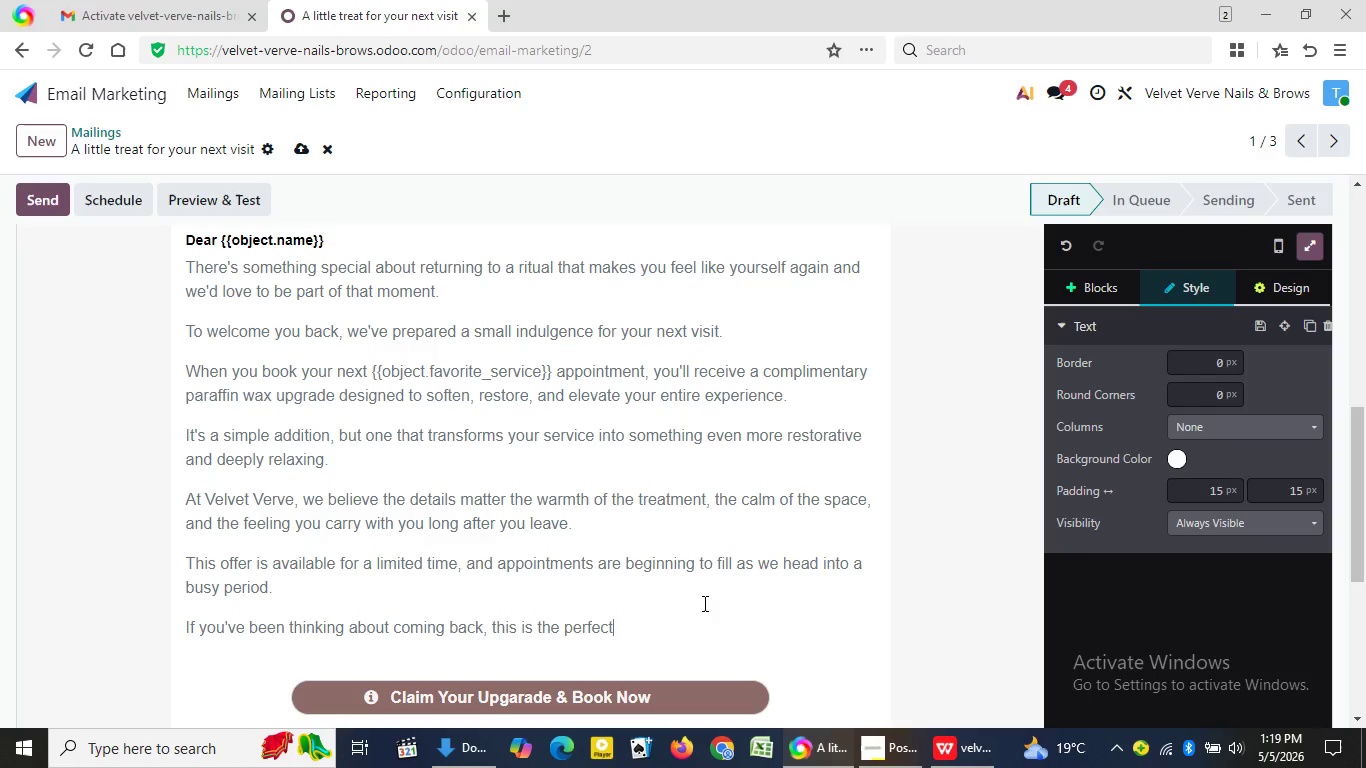 
wait(34.77)
 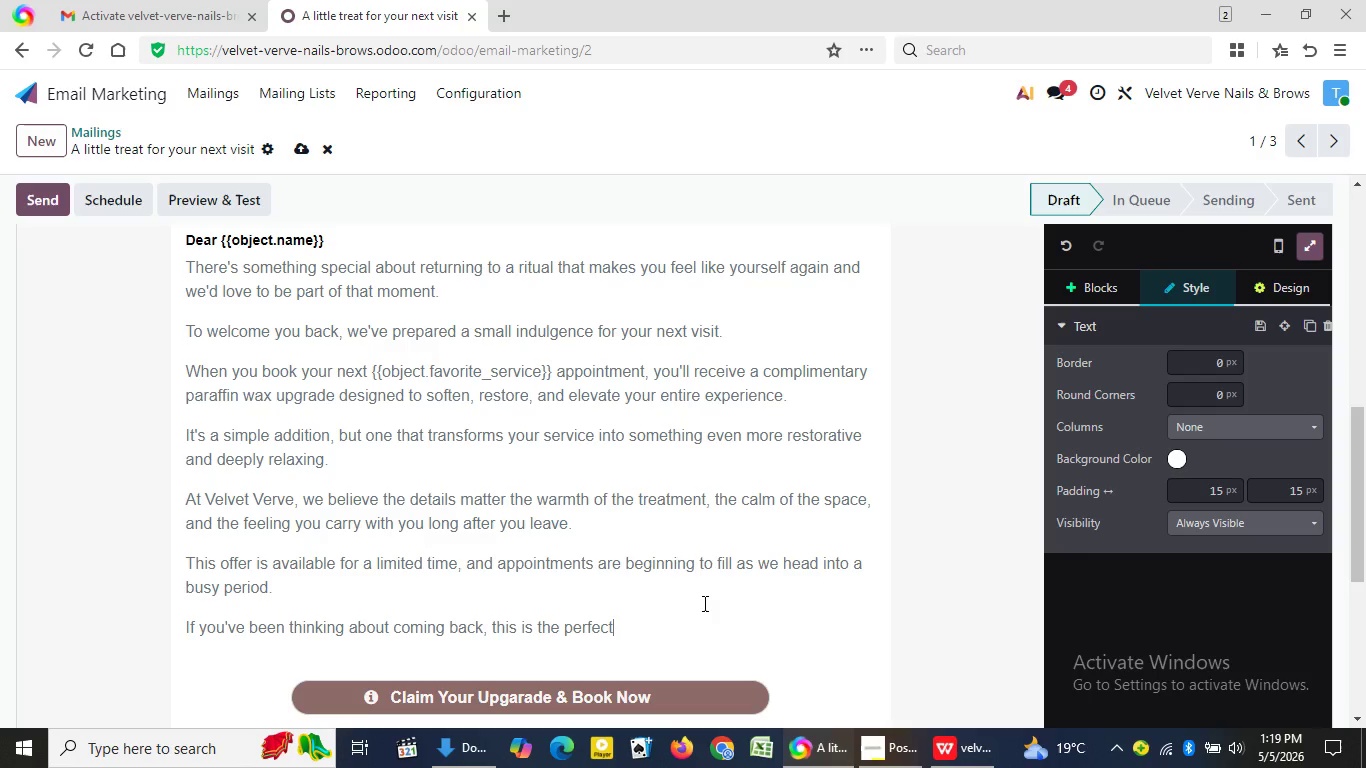 
type( moment to return.)
 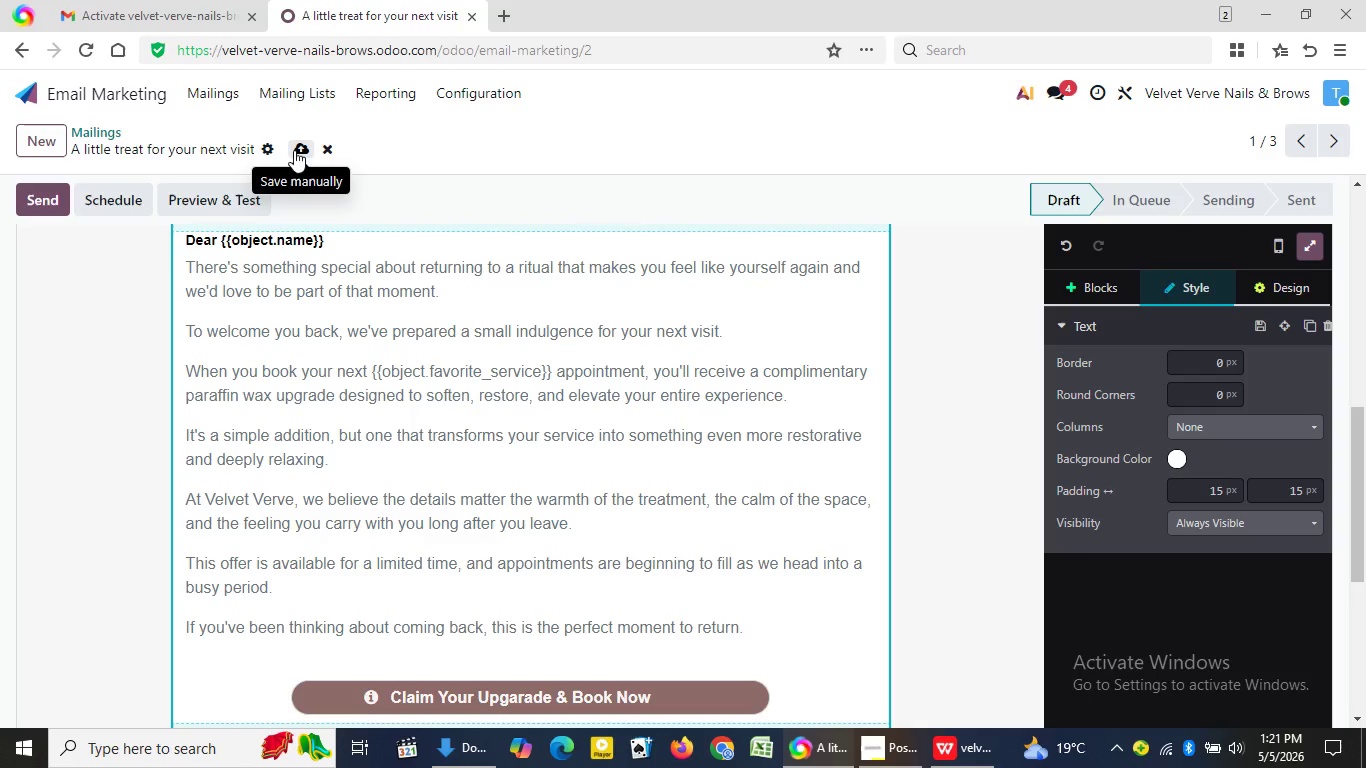 
wait(139.25)
 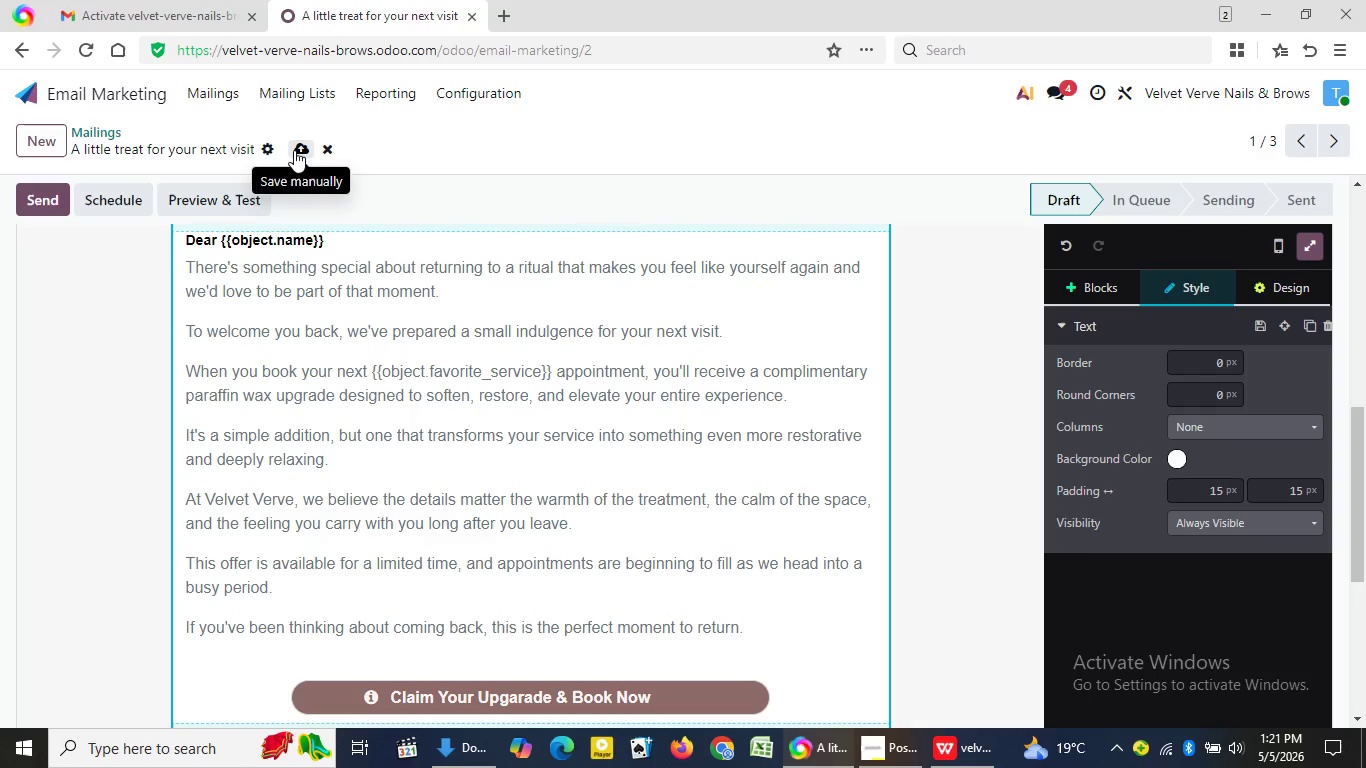 
left_click([194, 88])
 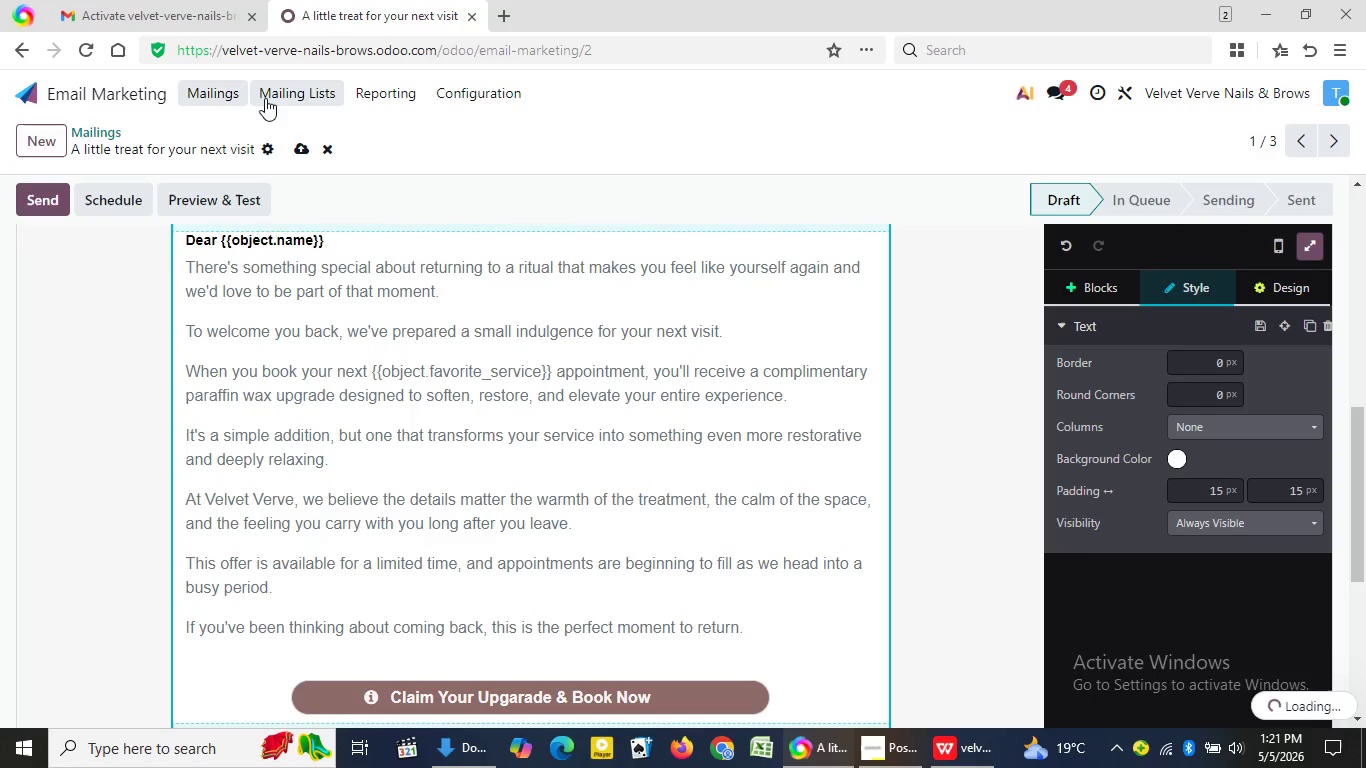 
left_click([287, 98])